 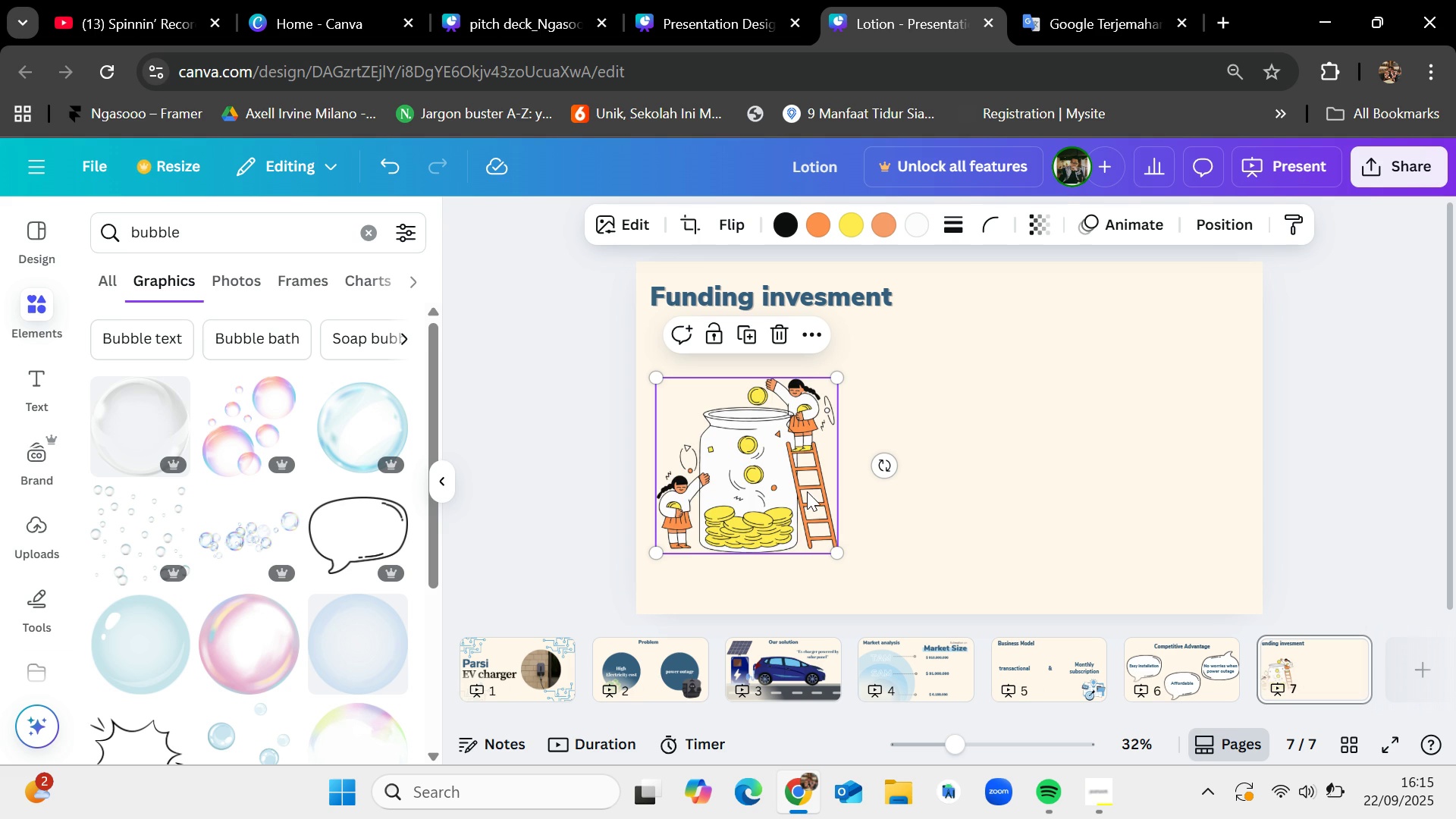 
left_click([822, 221])
 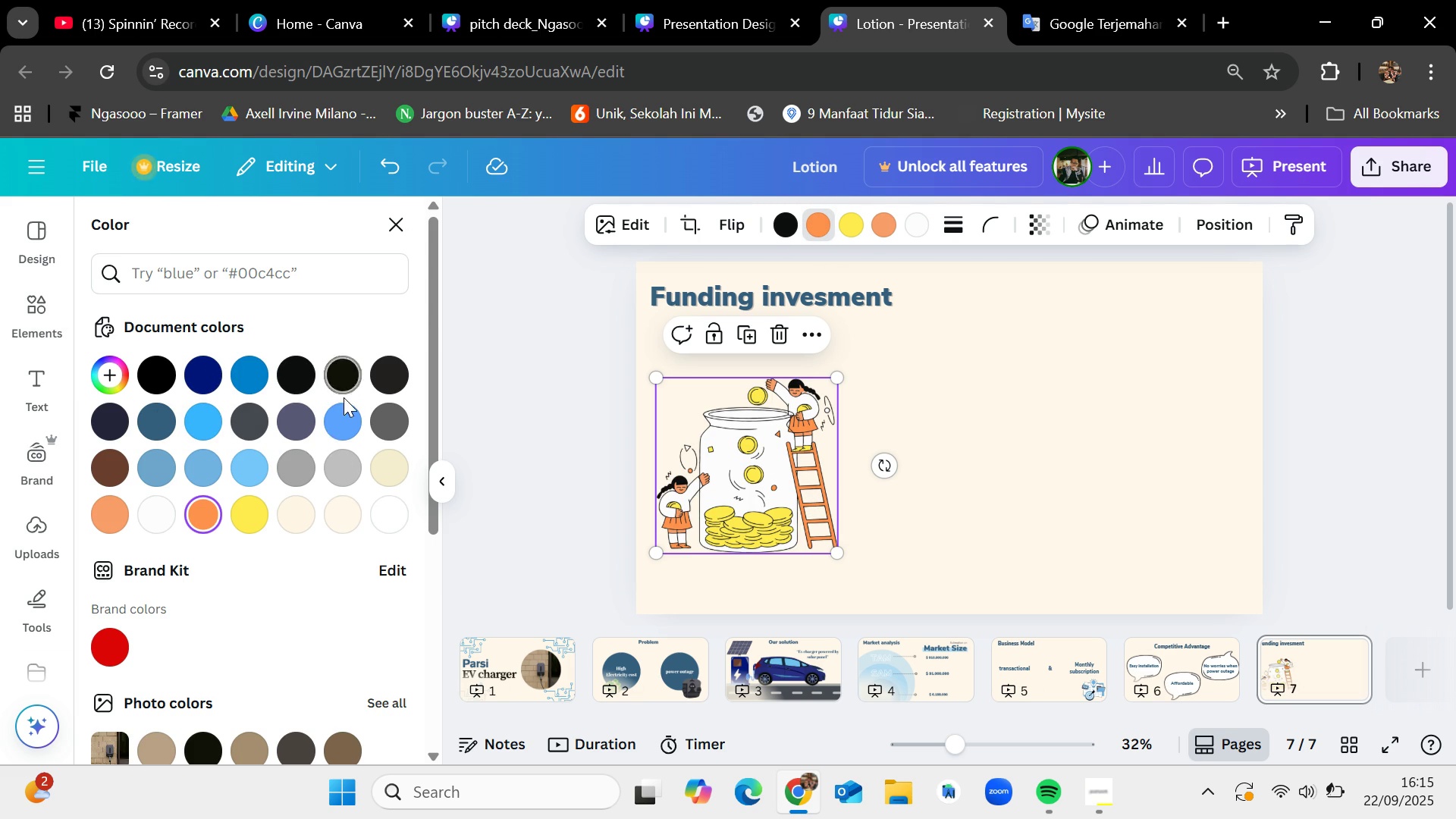 
left_click([342, 422])
 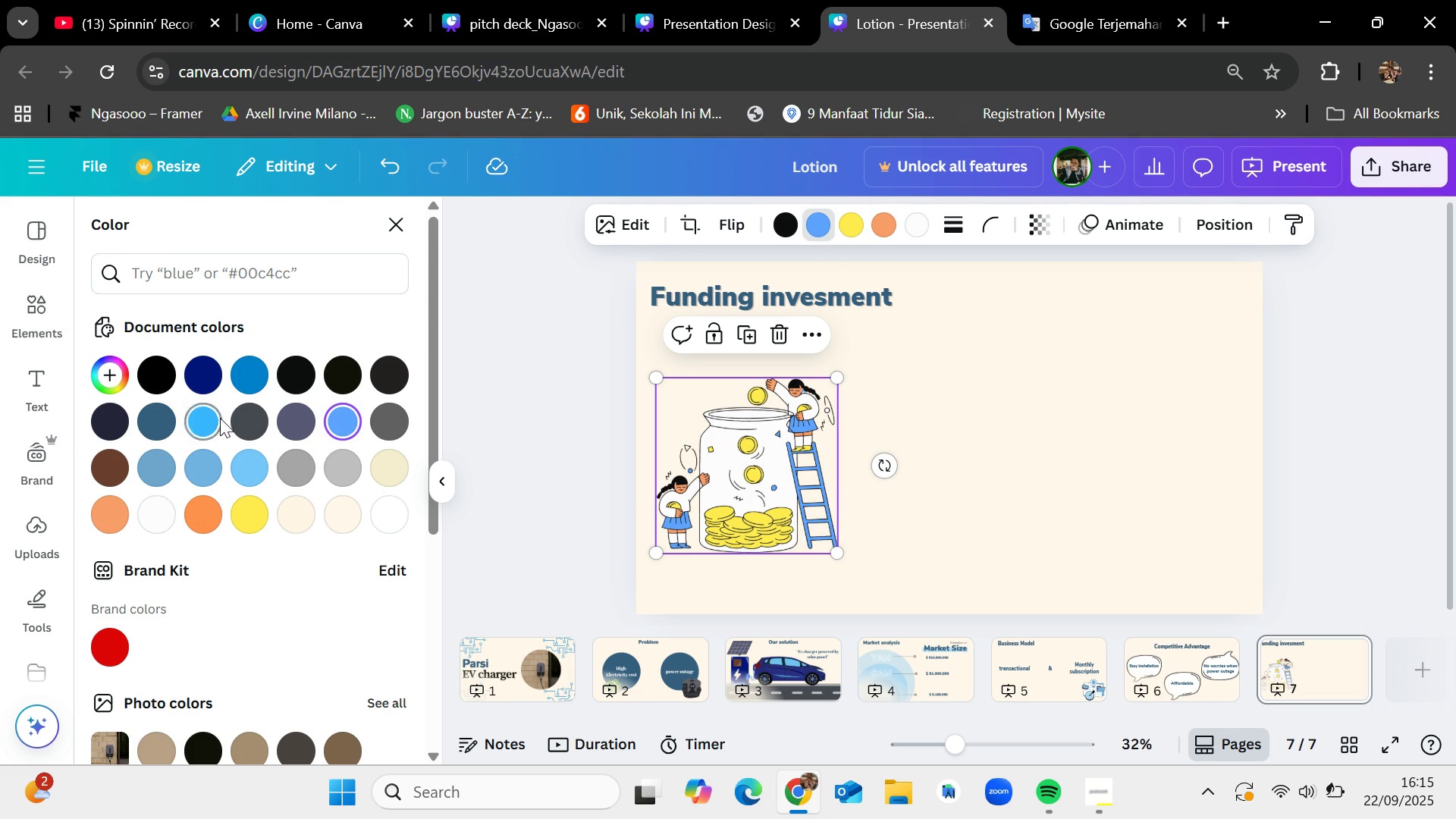 
left_click([165, 410])
 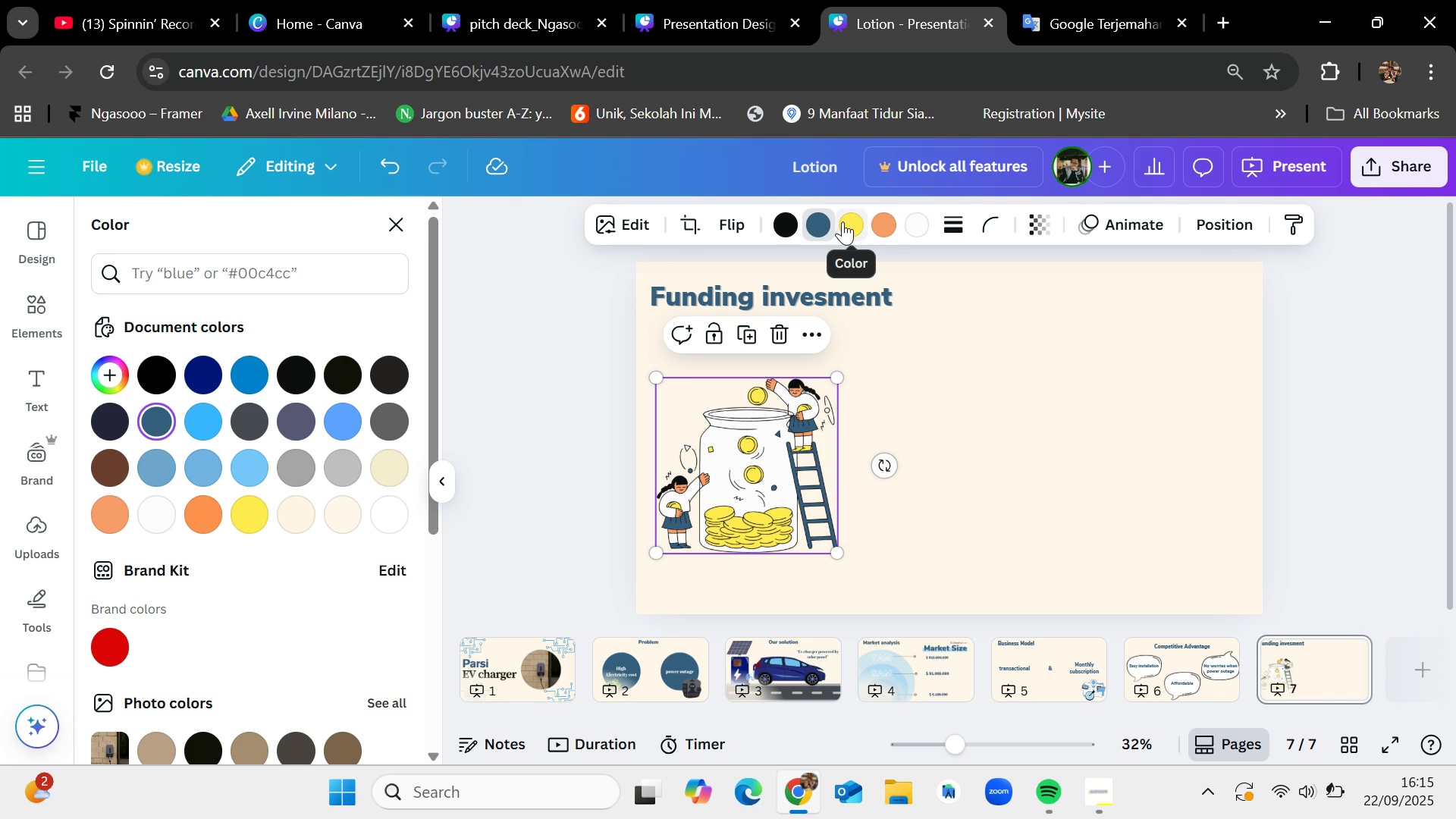 
wait(6.0)
 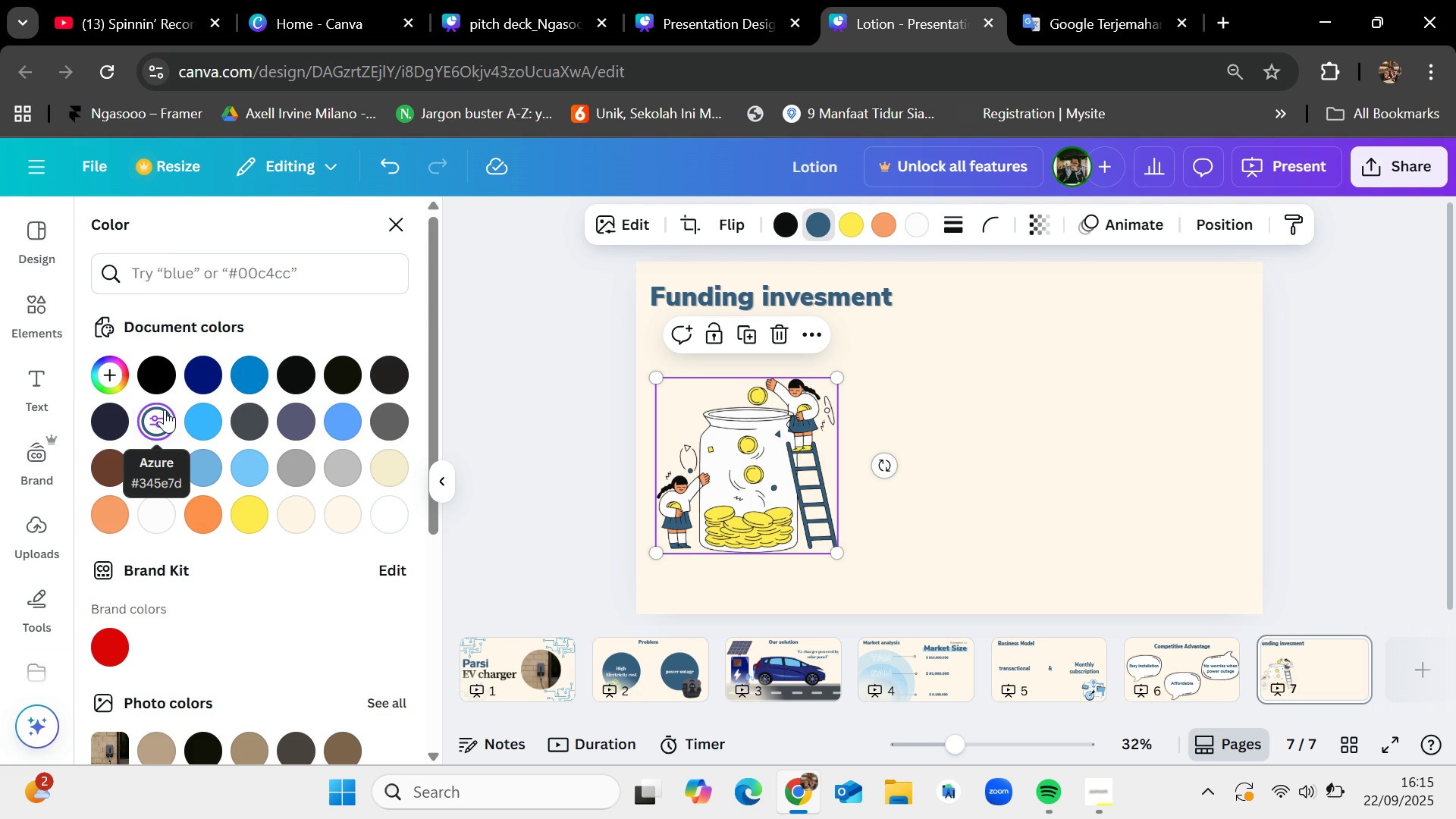 
mouse_move([810, 319])
 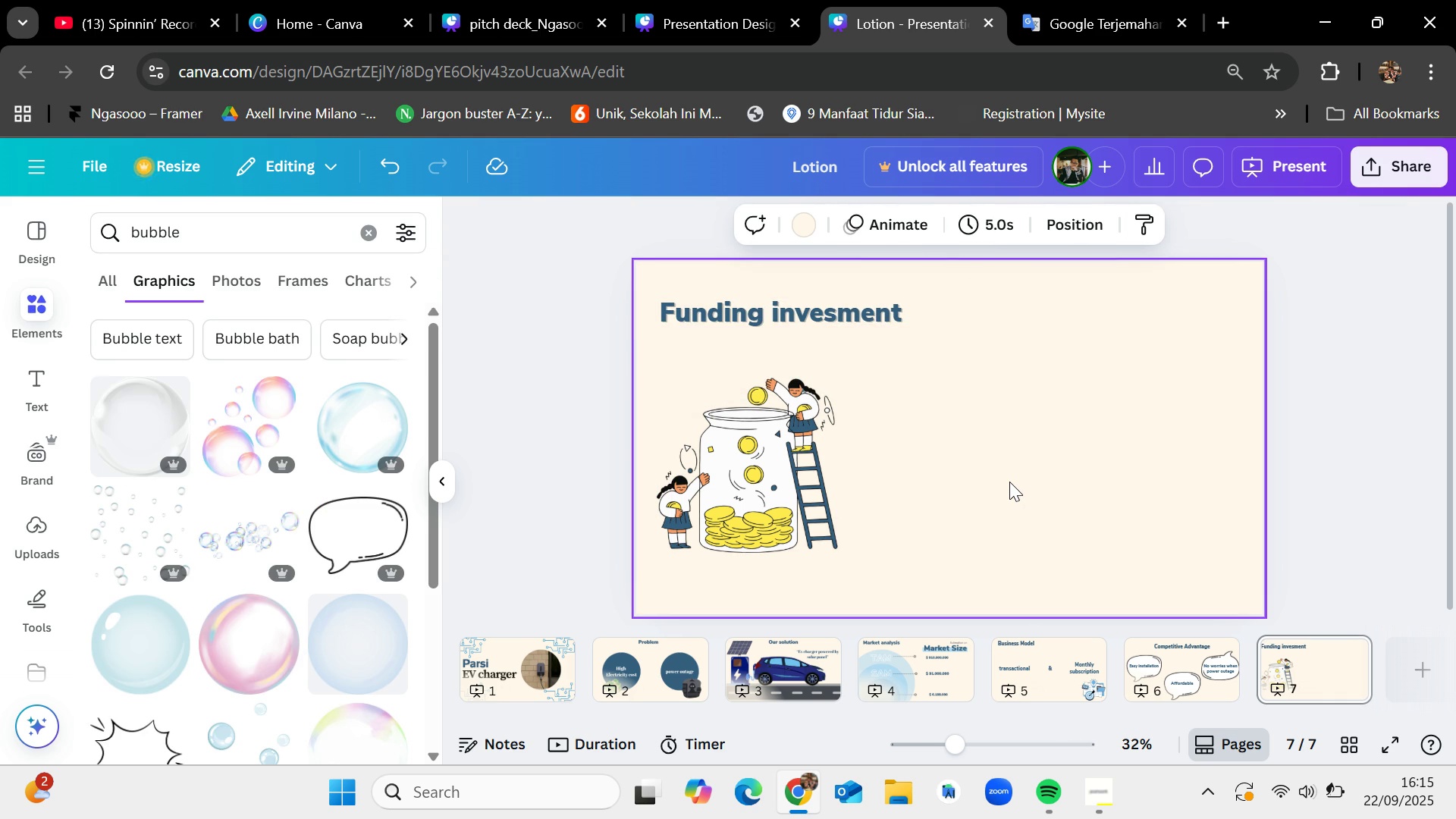 
left_click([736, 0])
 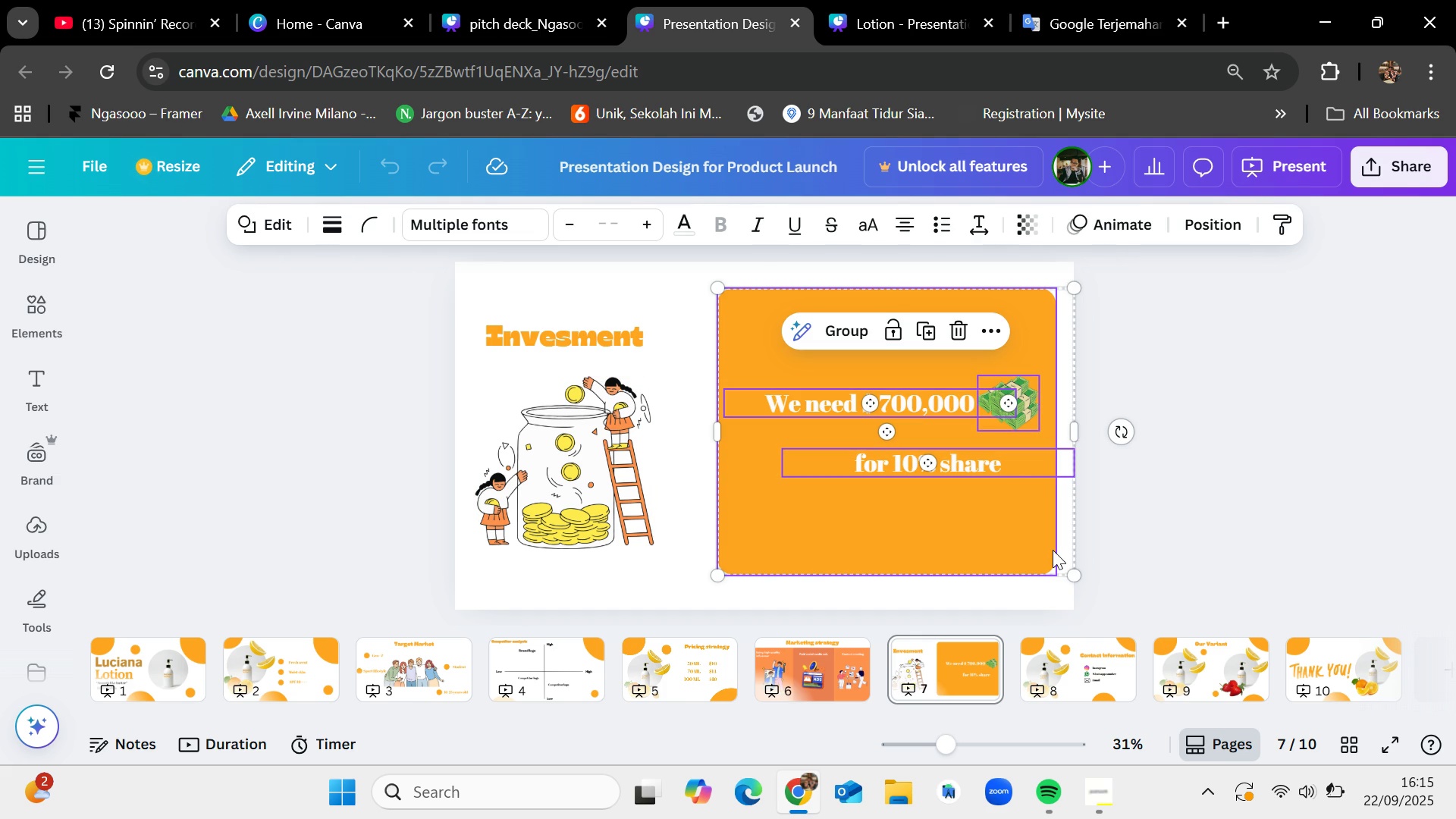 
left_click([839, 318])